 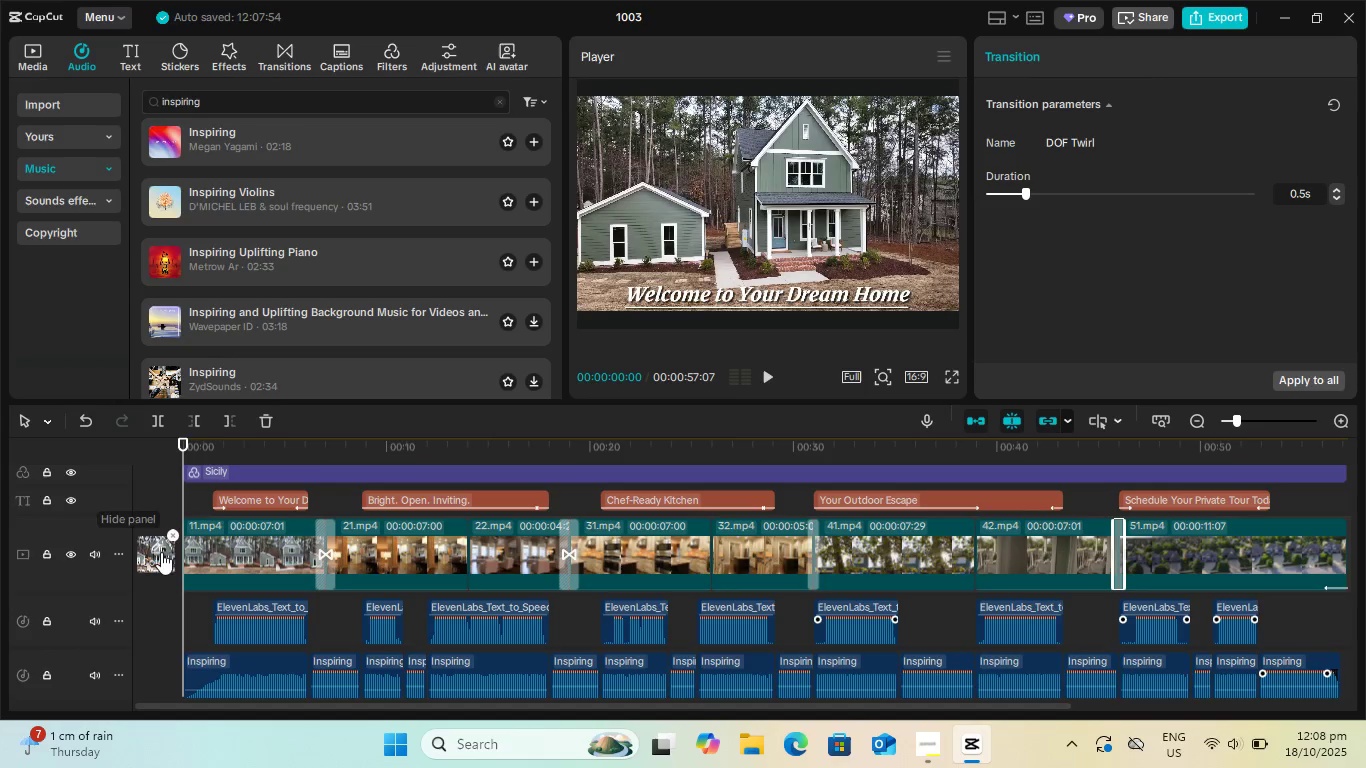 
left_click([157, 549])
 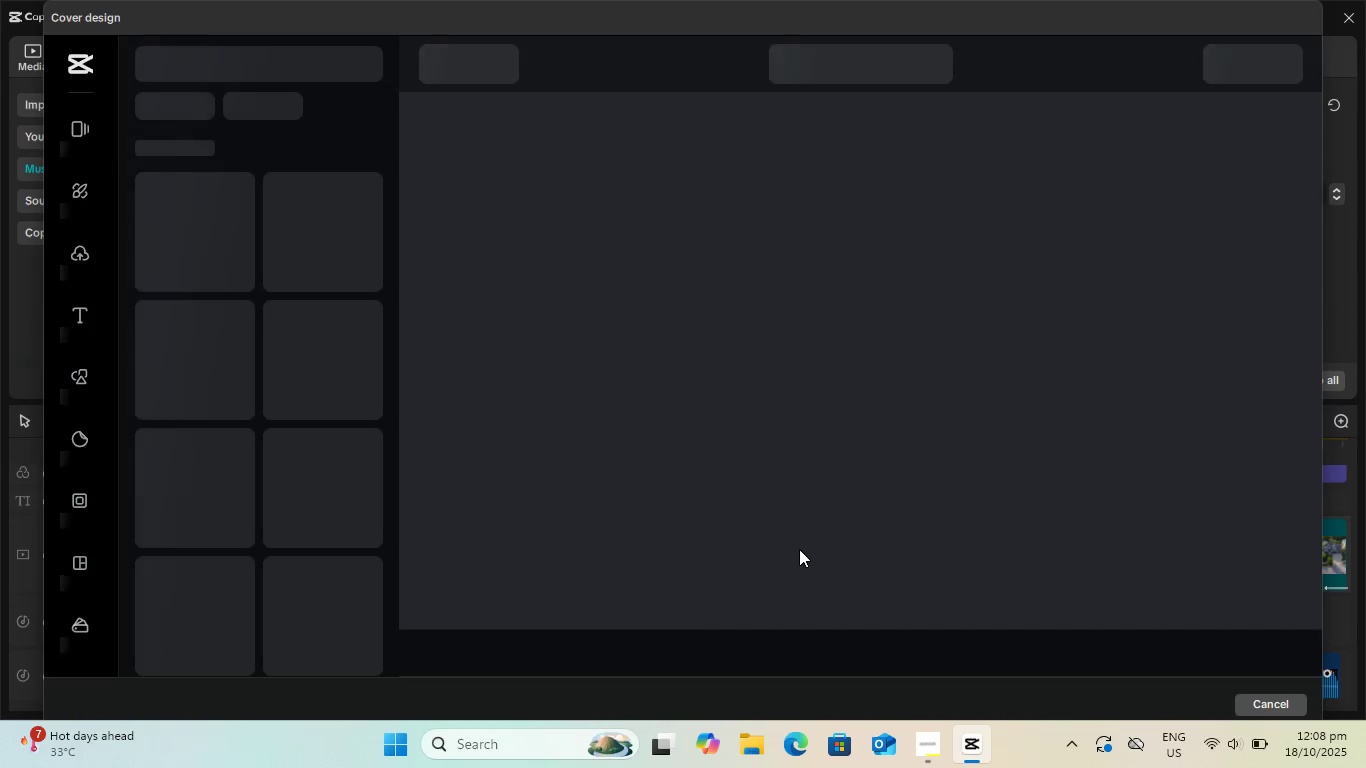 
wait(11.04)
 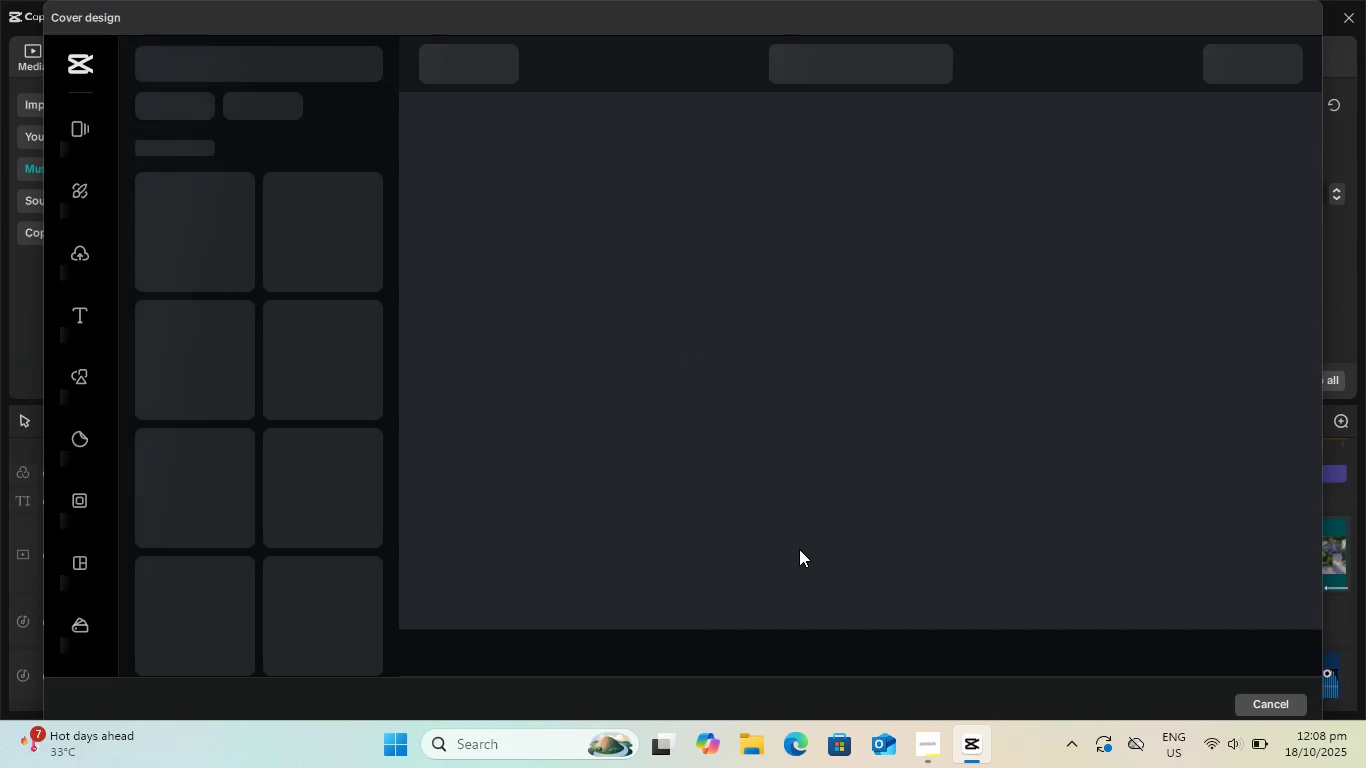 
left_click([851, 107])
 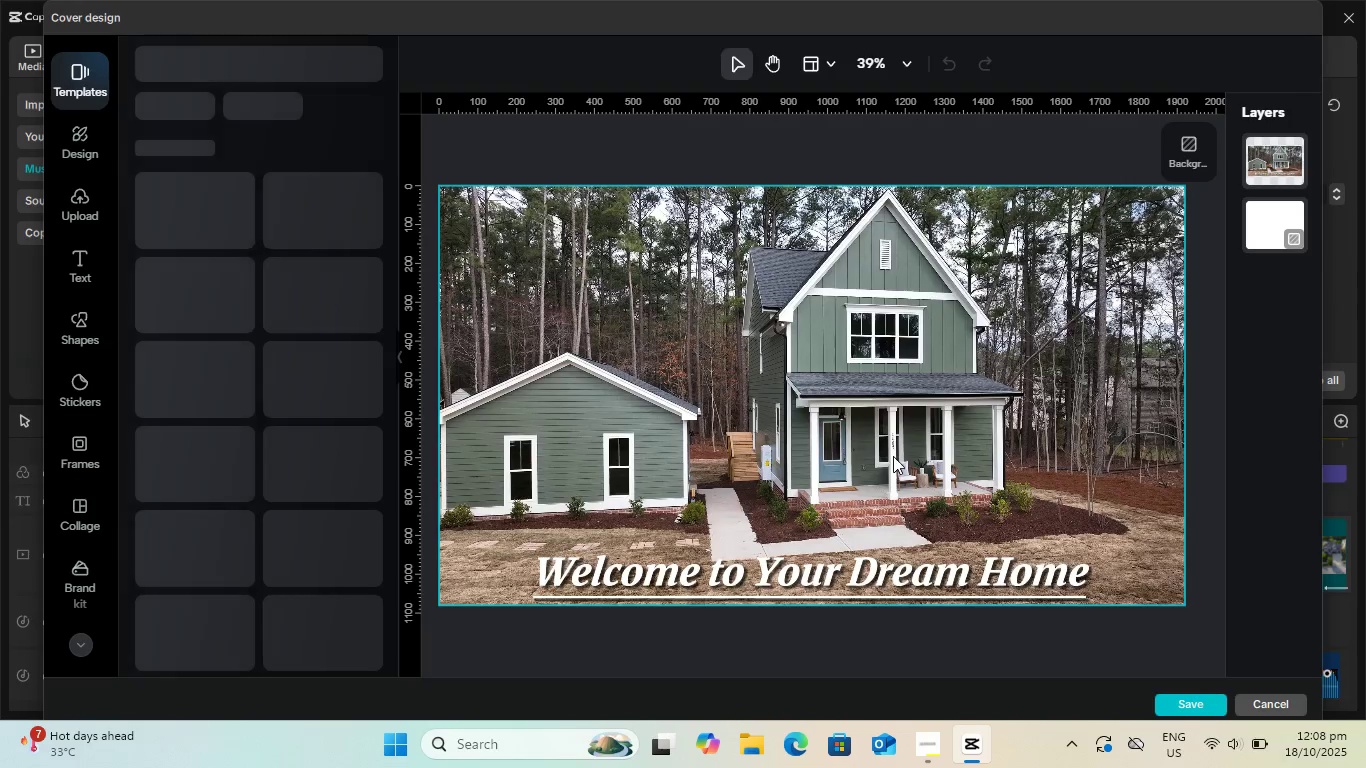 
mouse_move([280, 453])
 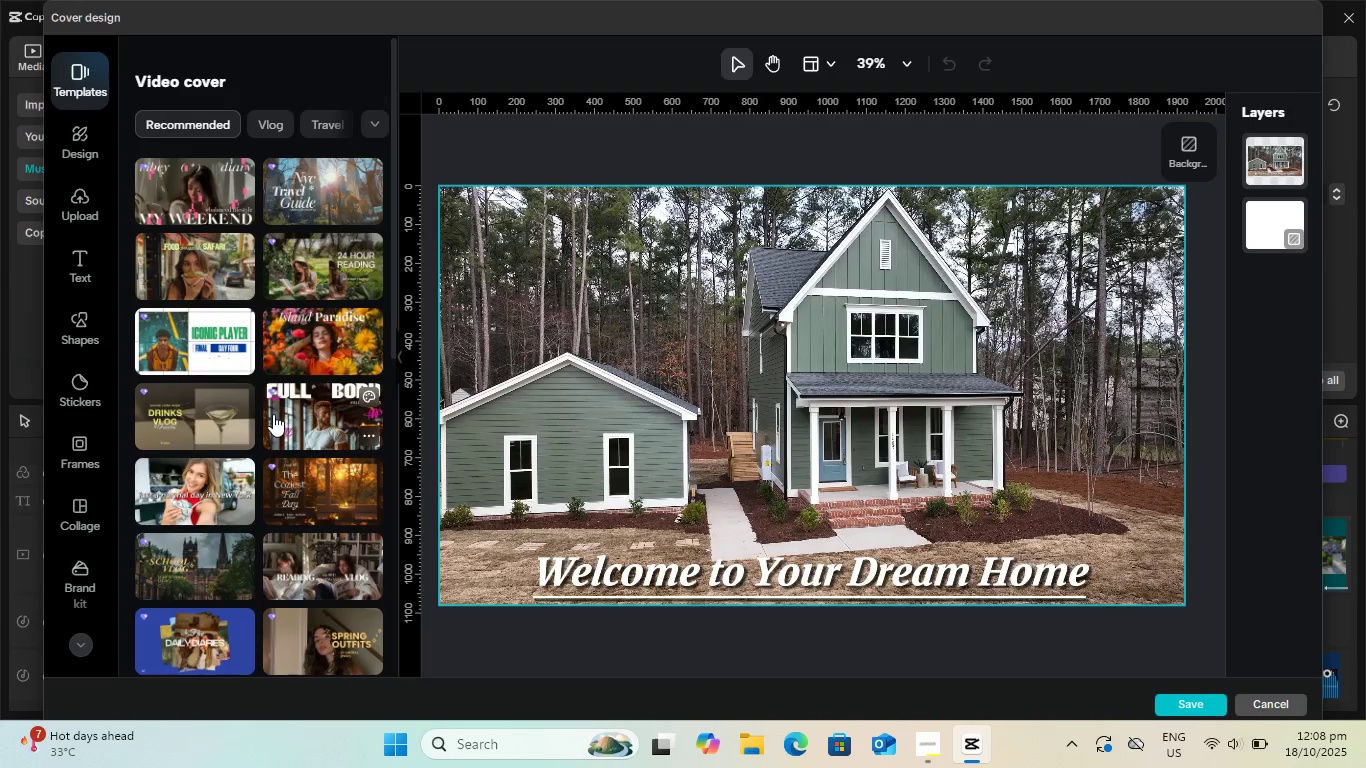 
scroll: coordinate [281, 392], scroll_direction: down, amount: 1.0
 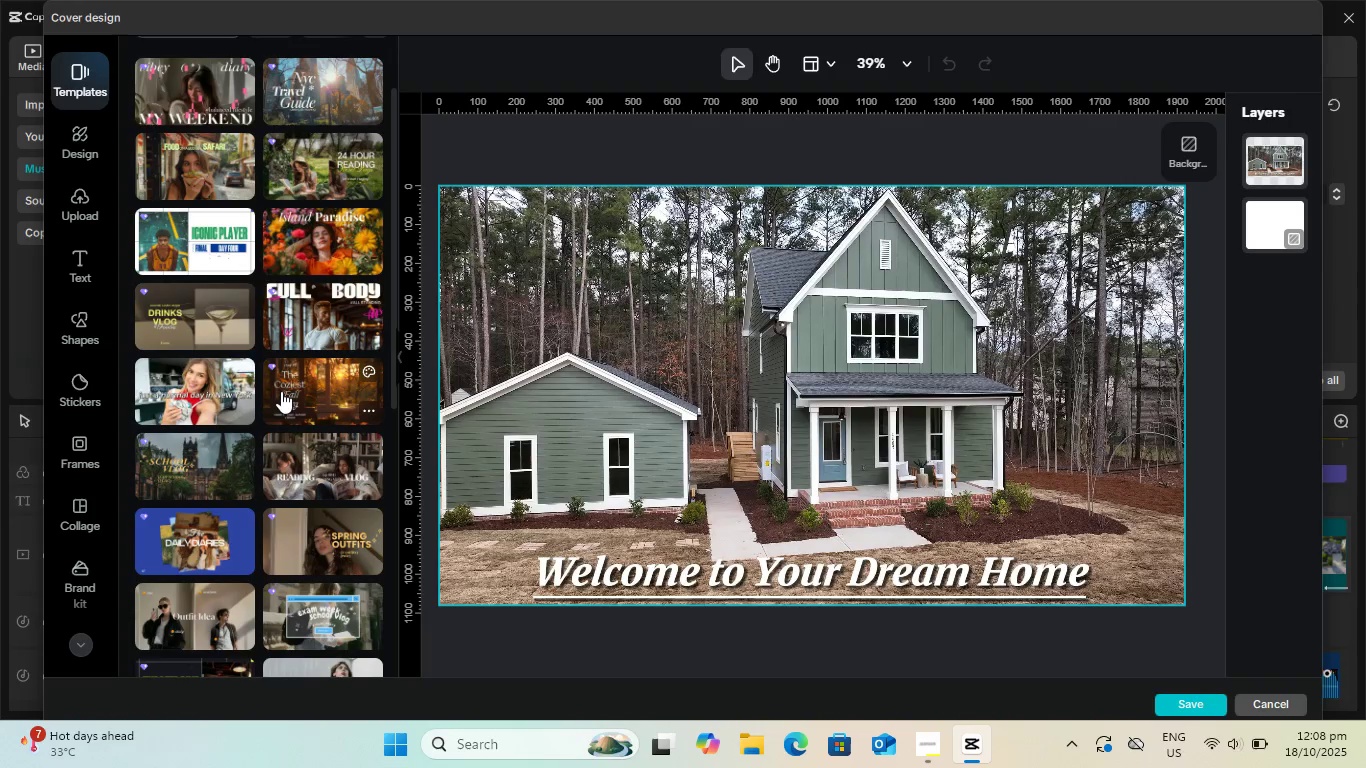 
scroll: coordinate [283, 389], scroll_direction: up, amount: 4.0
 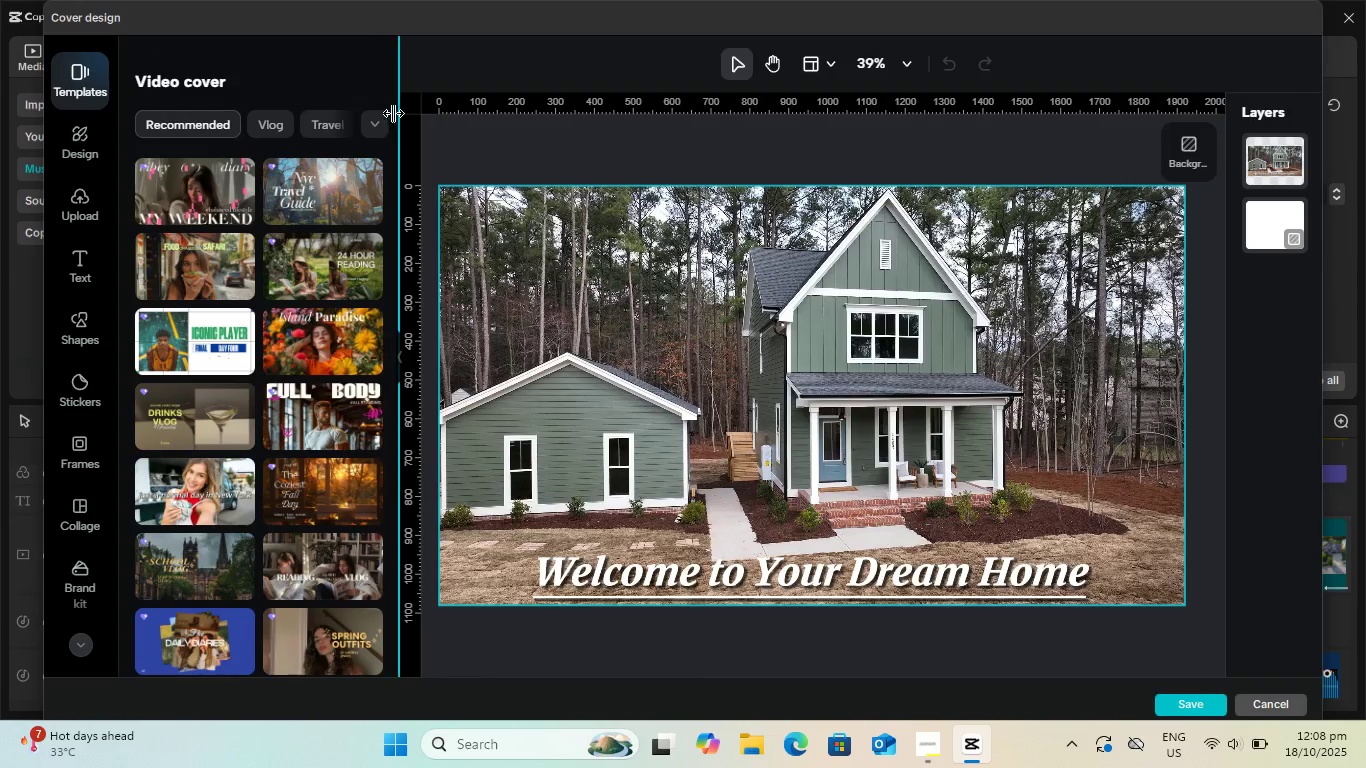 
left_click([373, 127])
 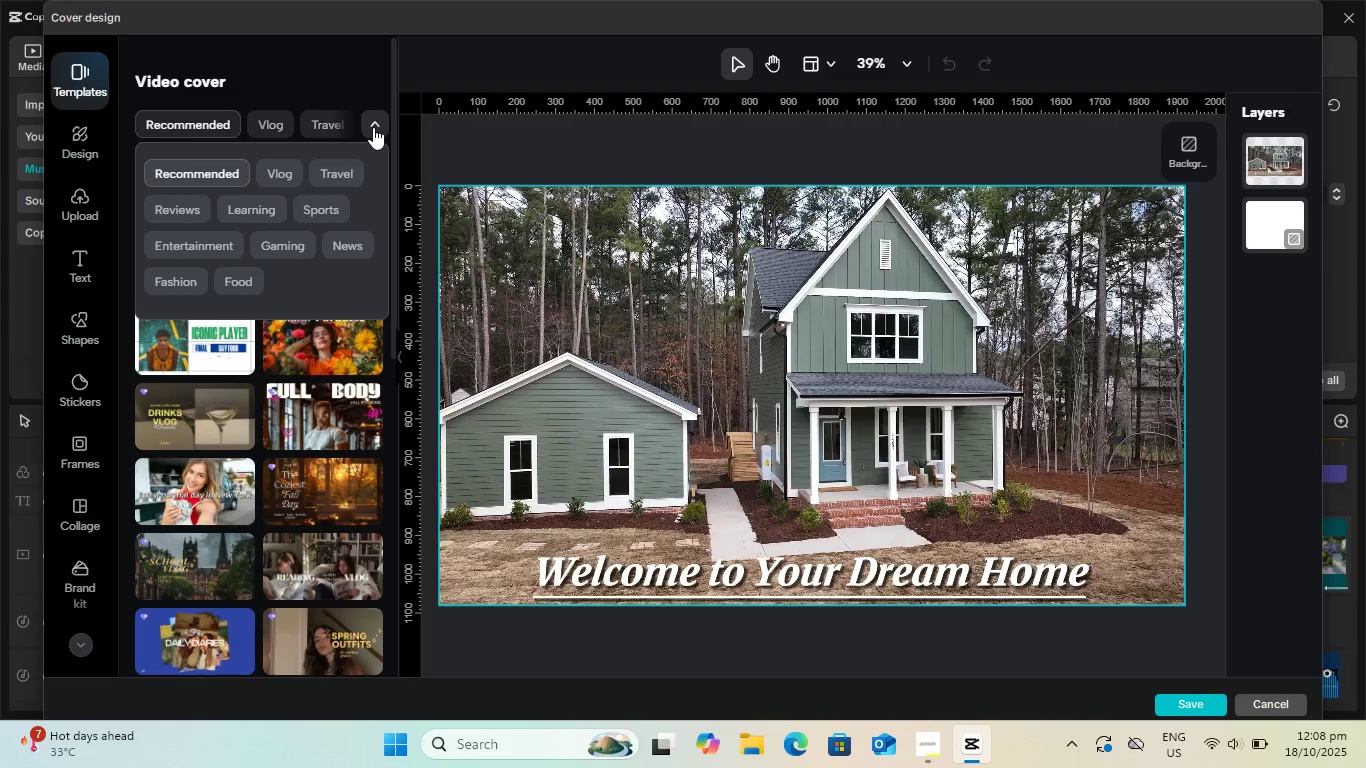 
left_click([373, 127])
 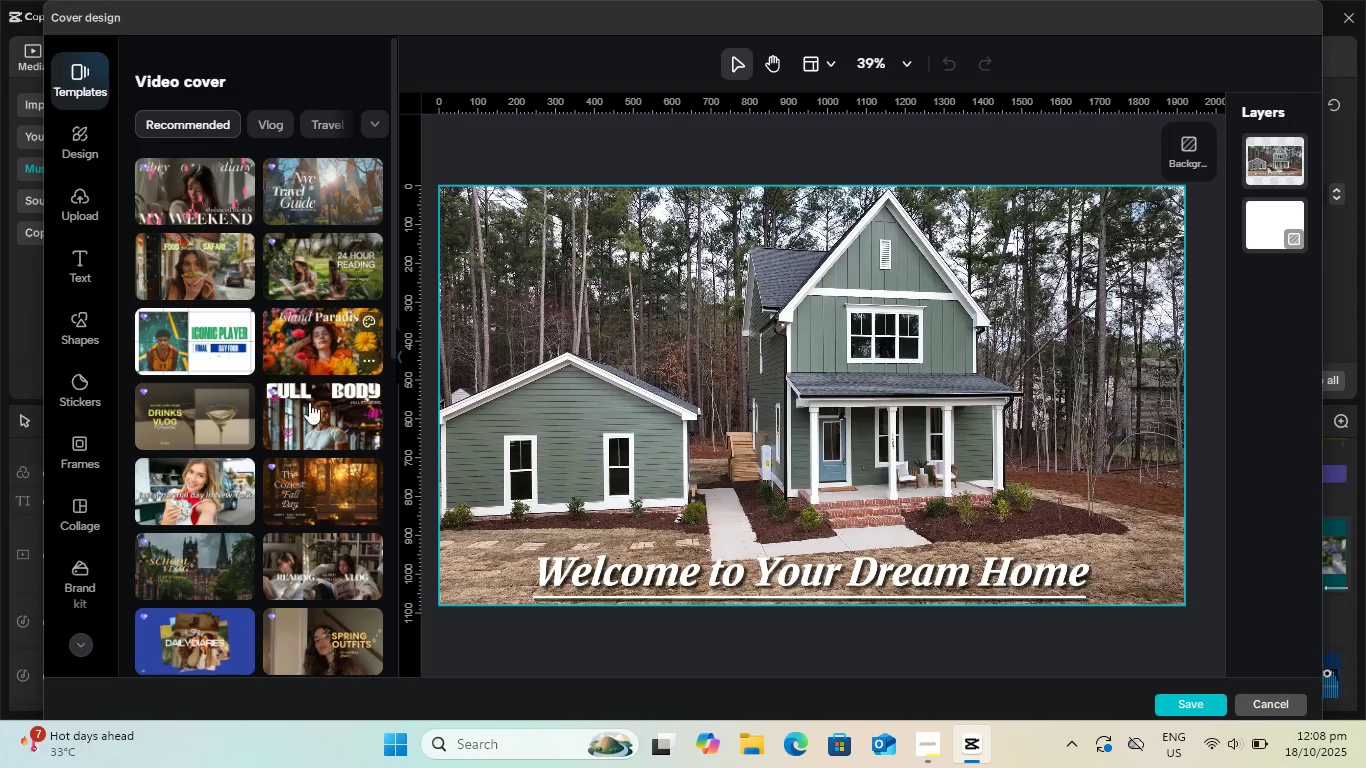 
scroll: coordinate [316, 373], scroll_direction: down, amount: 15.0
 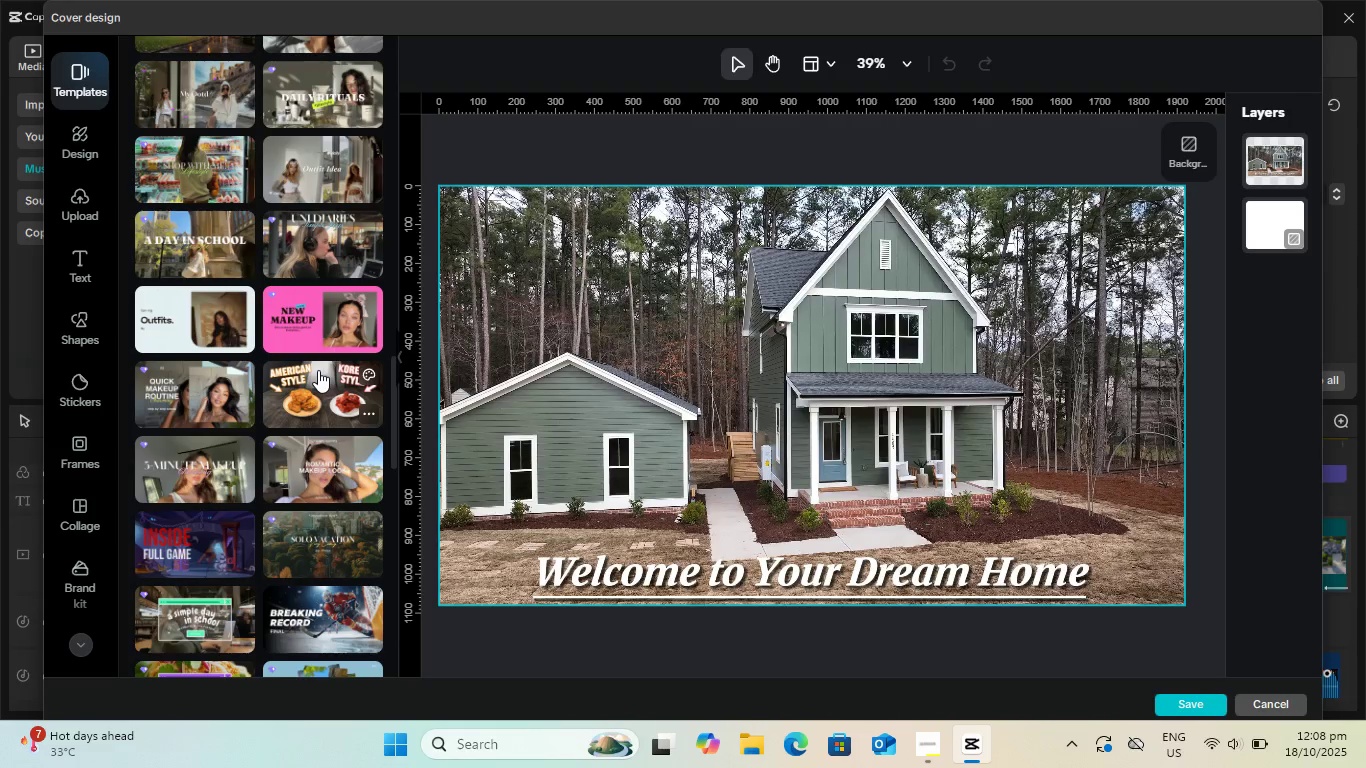 
left_click([88, 142])
 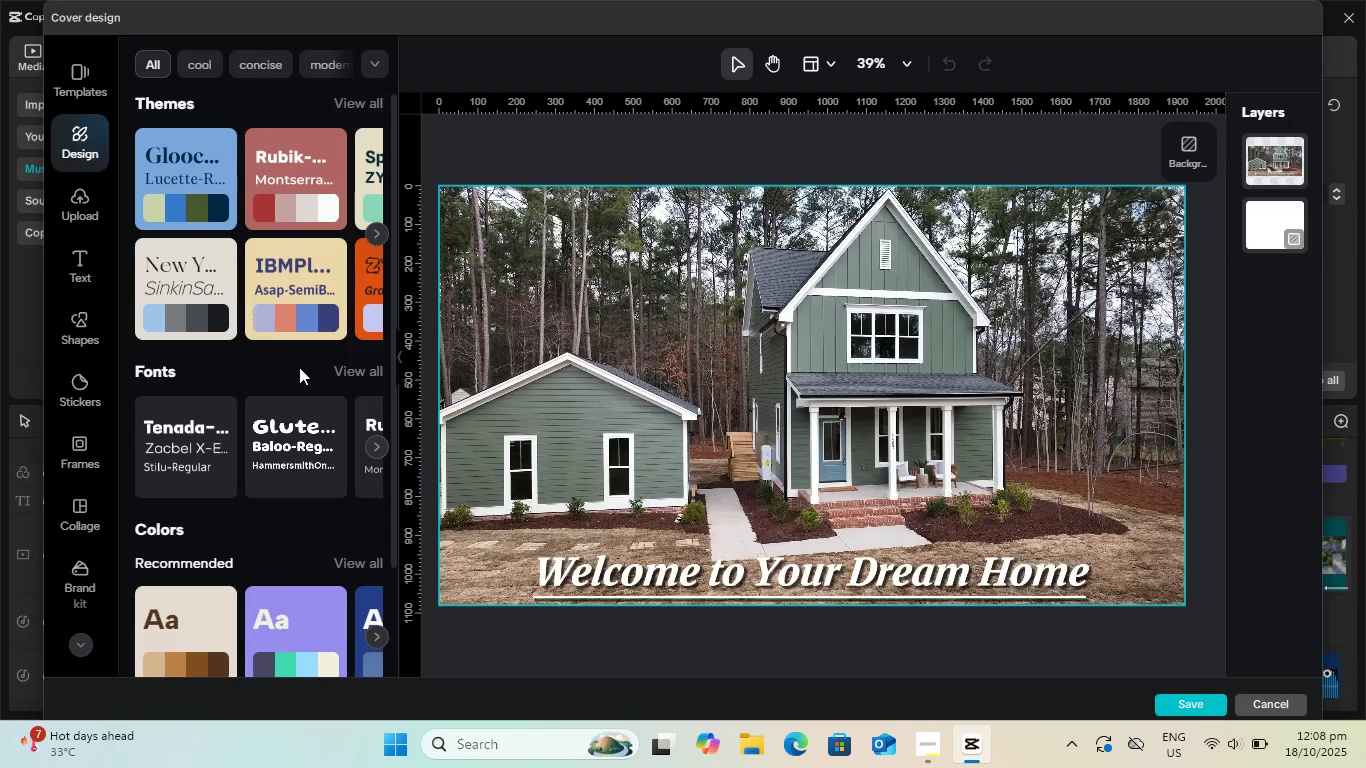 
scroll: coordinate [304, 391], scroll_direction: up, amount: 6.0
 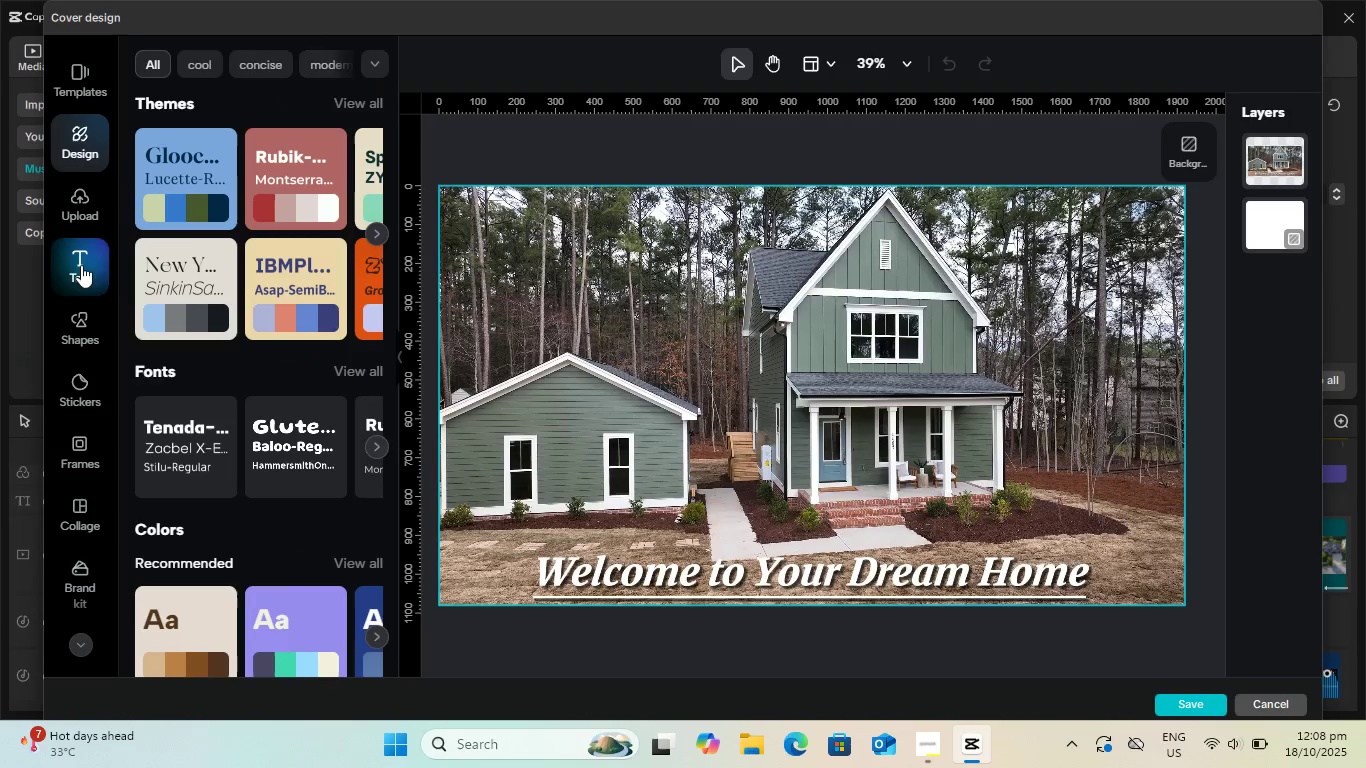 
left_click([83, 579])
 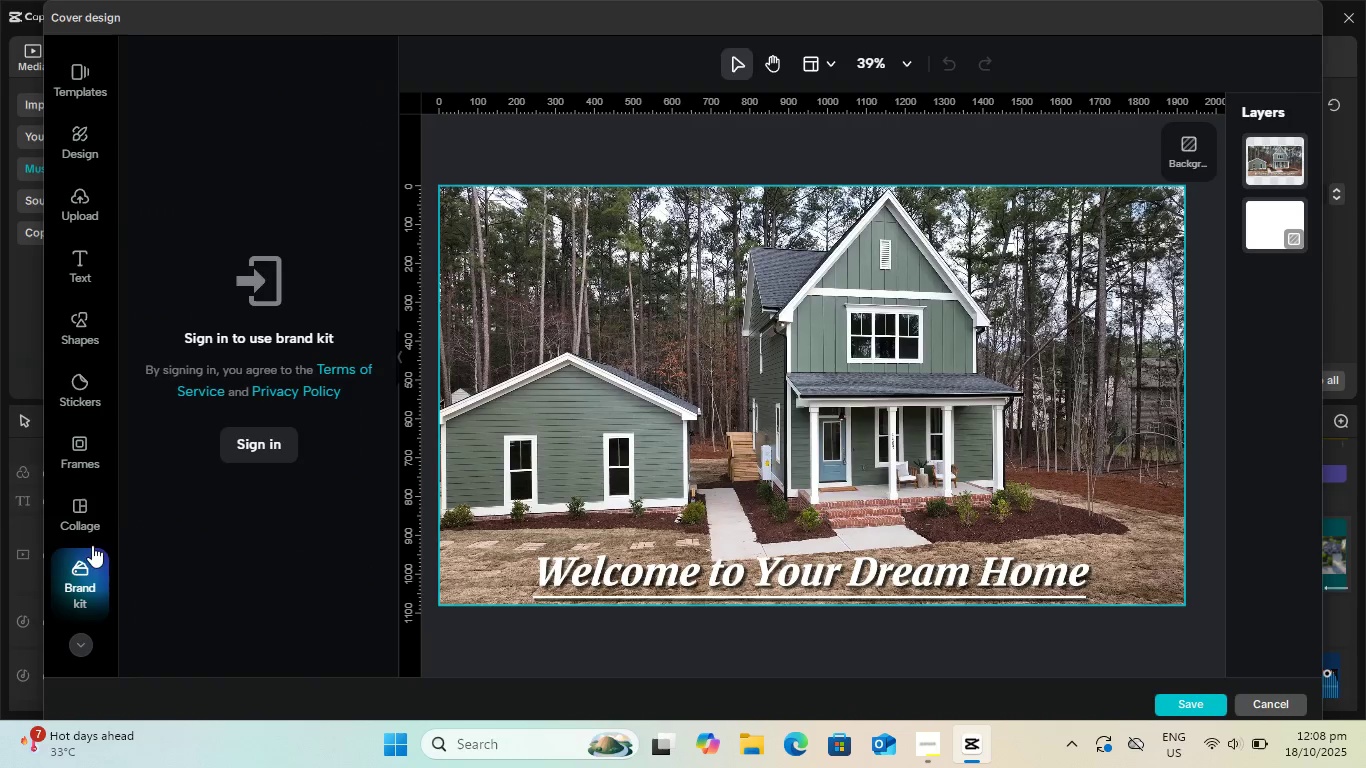 
left_click([92, 532])
 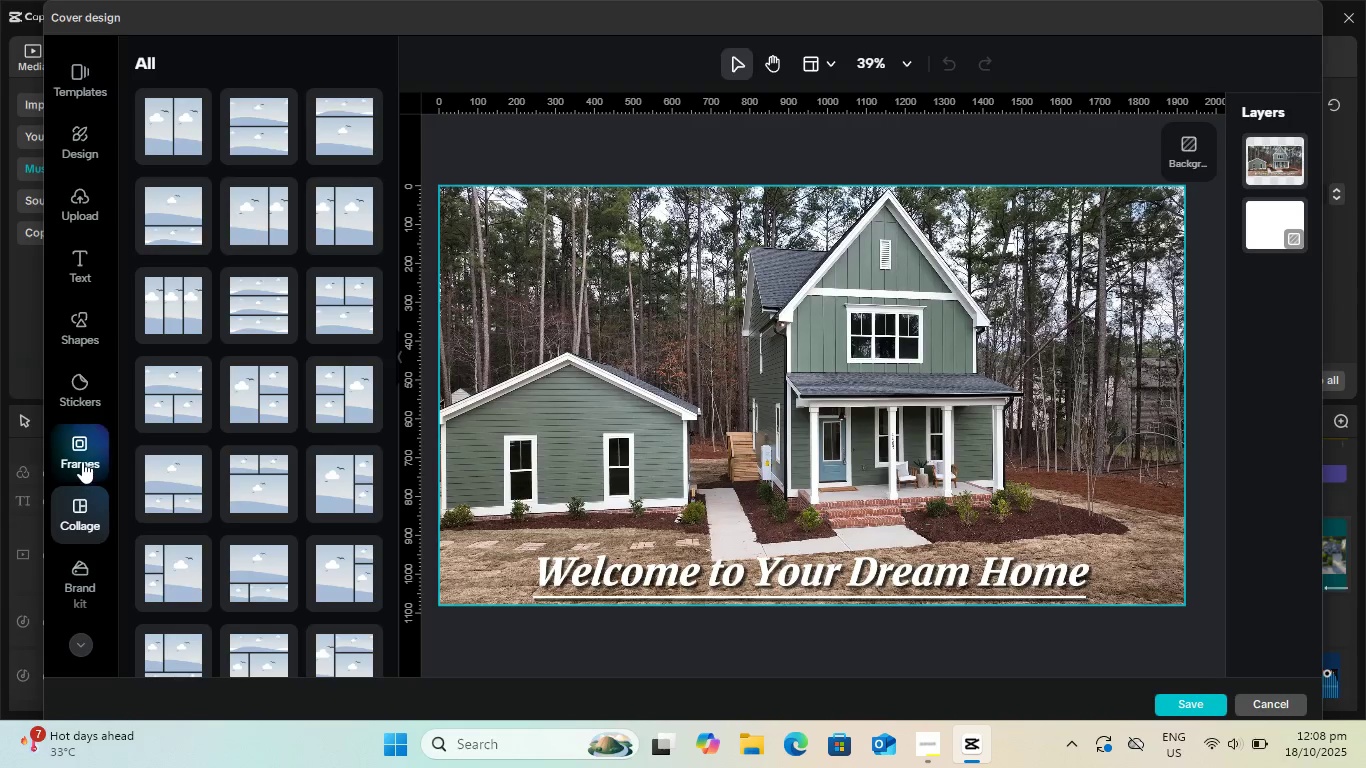 
left_click([82, 456])
 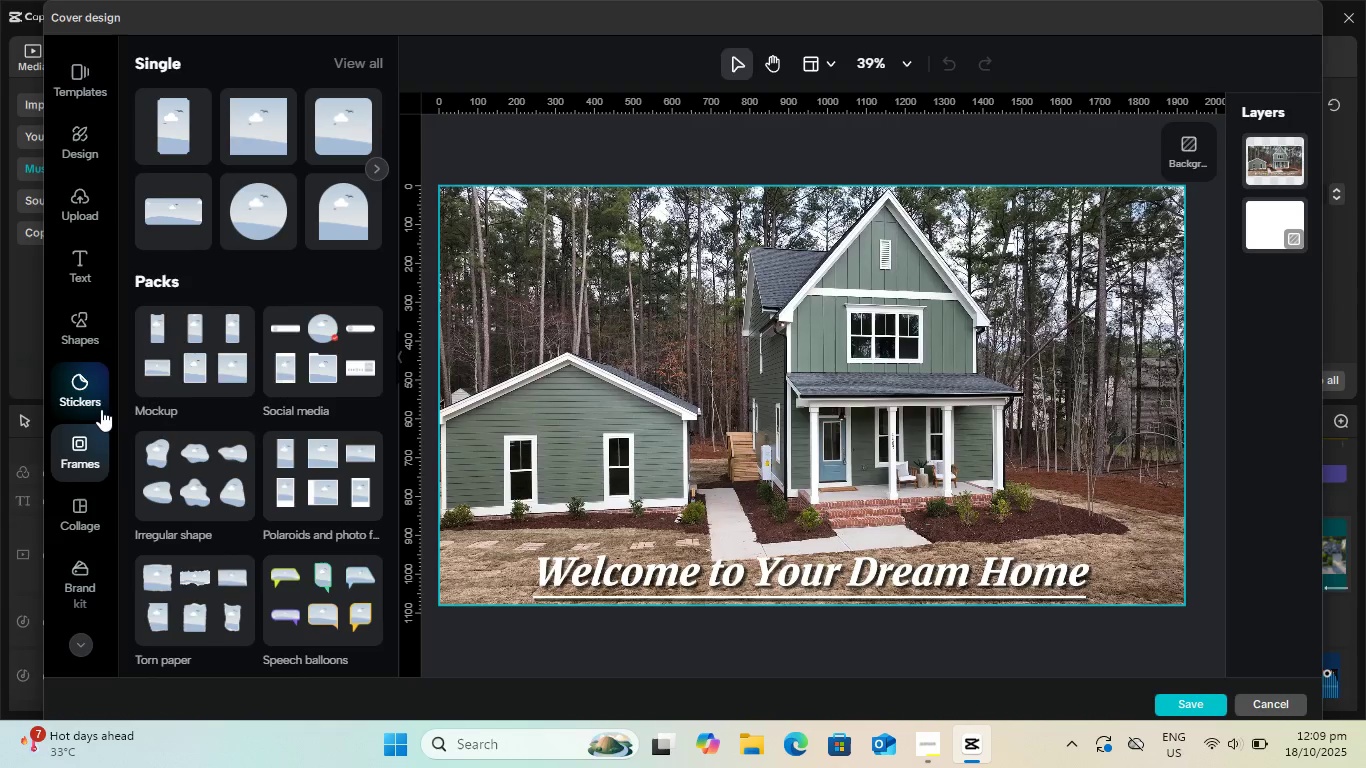 
left_click([102, 388])
 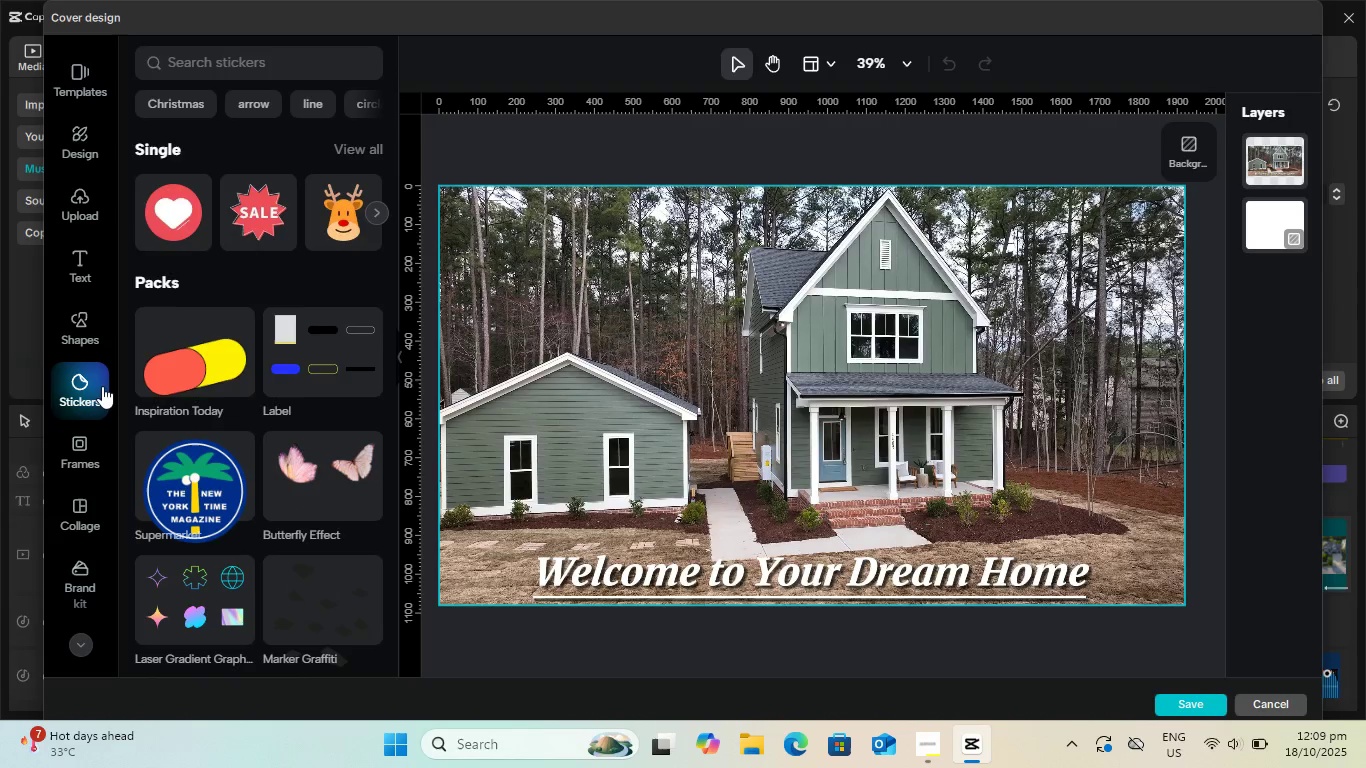 
scroll: coordinate [373, 451], scroll_direction: down, amount: 10.0
 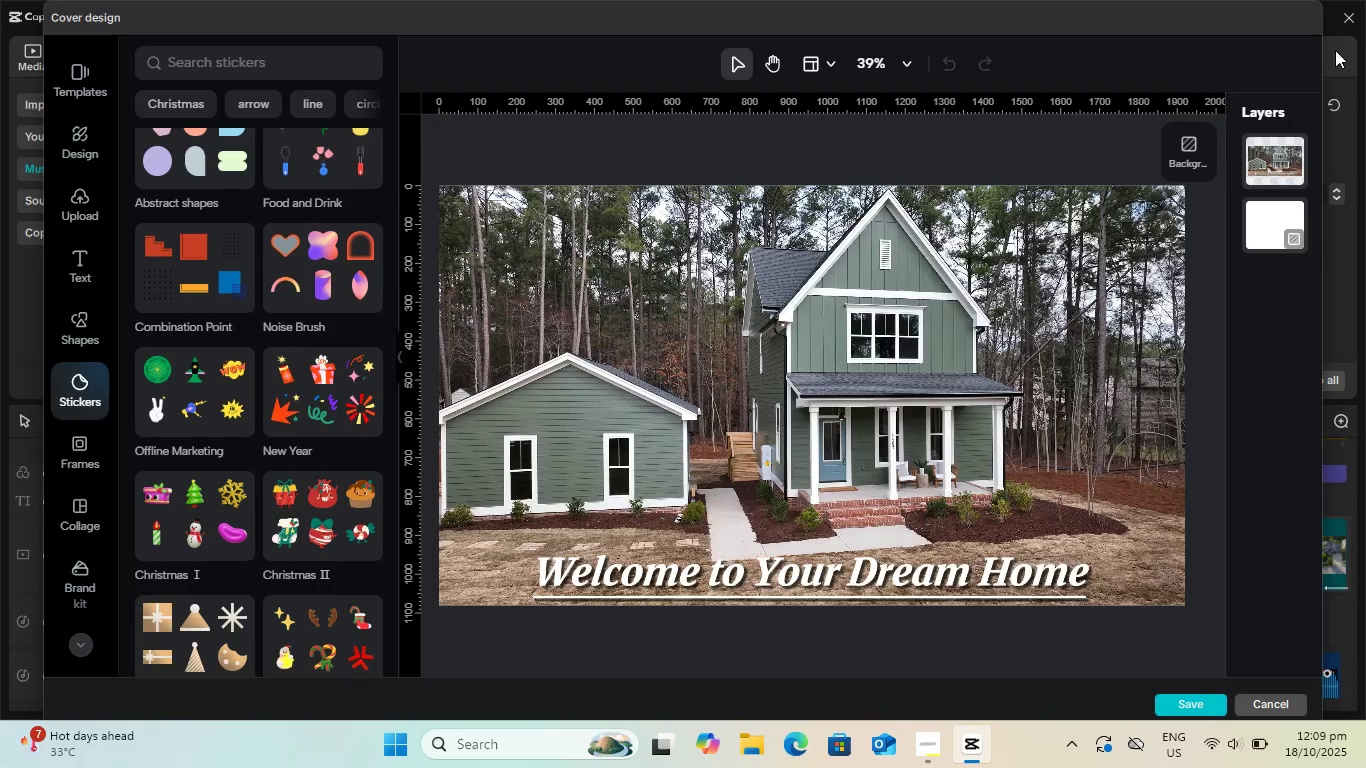 
left_click([1261, 702])
 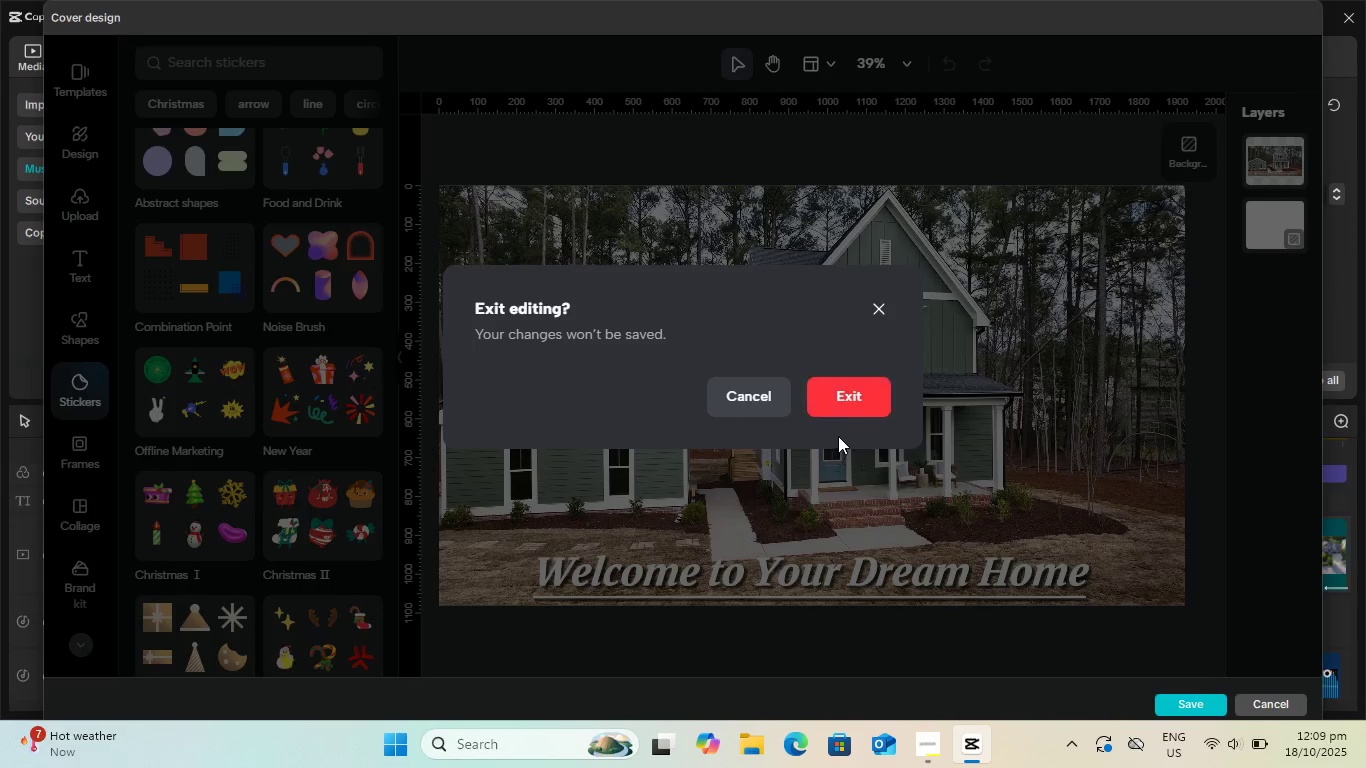 
left_click([842, 399])
 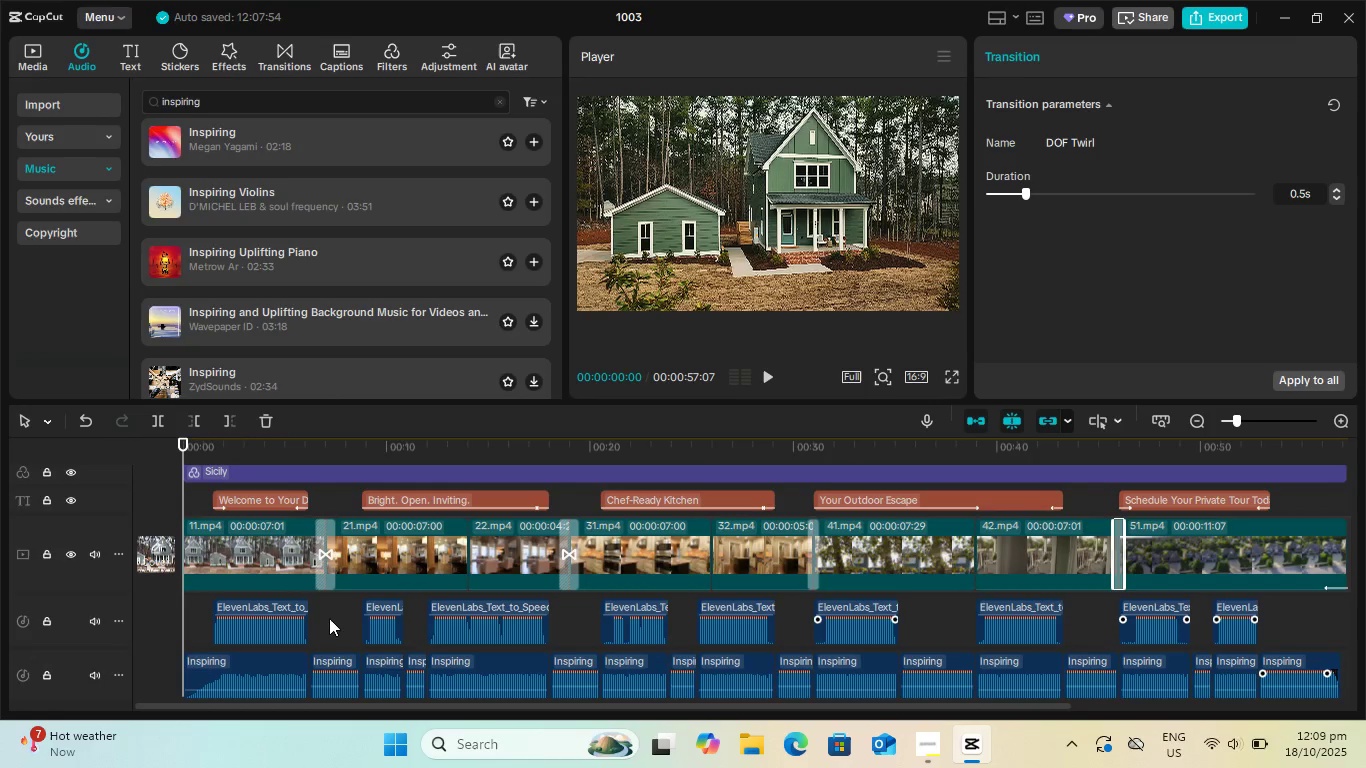 
left_click([450, 66])
 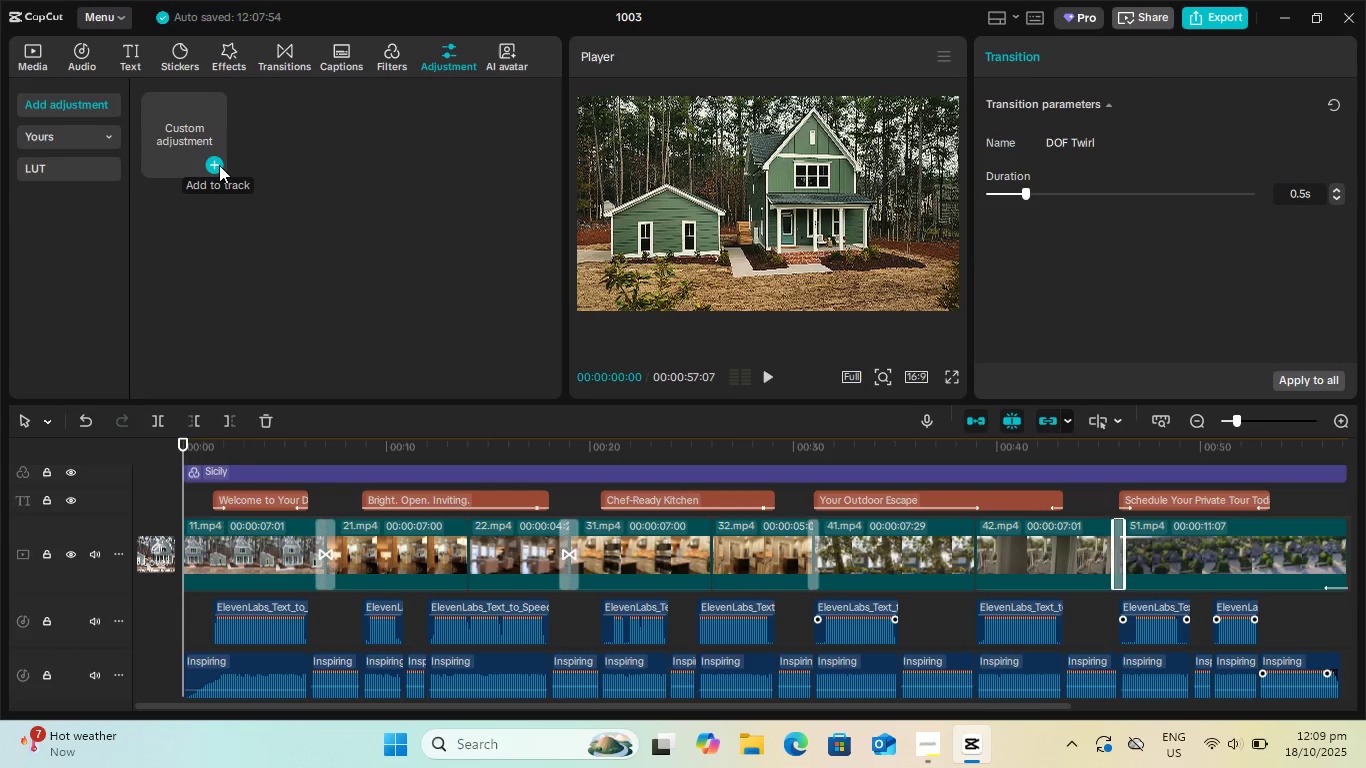 
wait(7.82)
 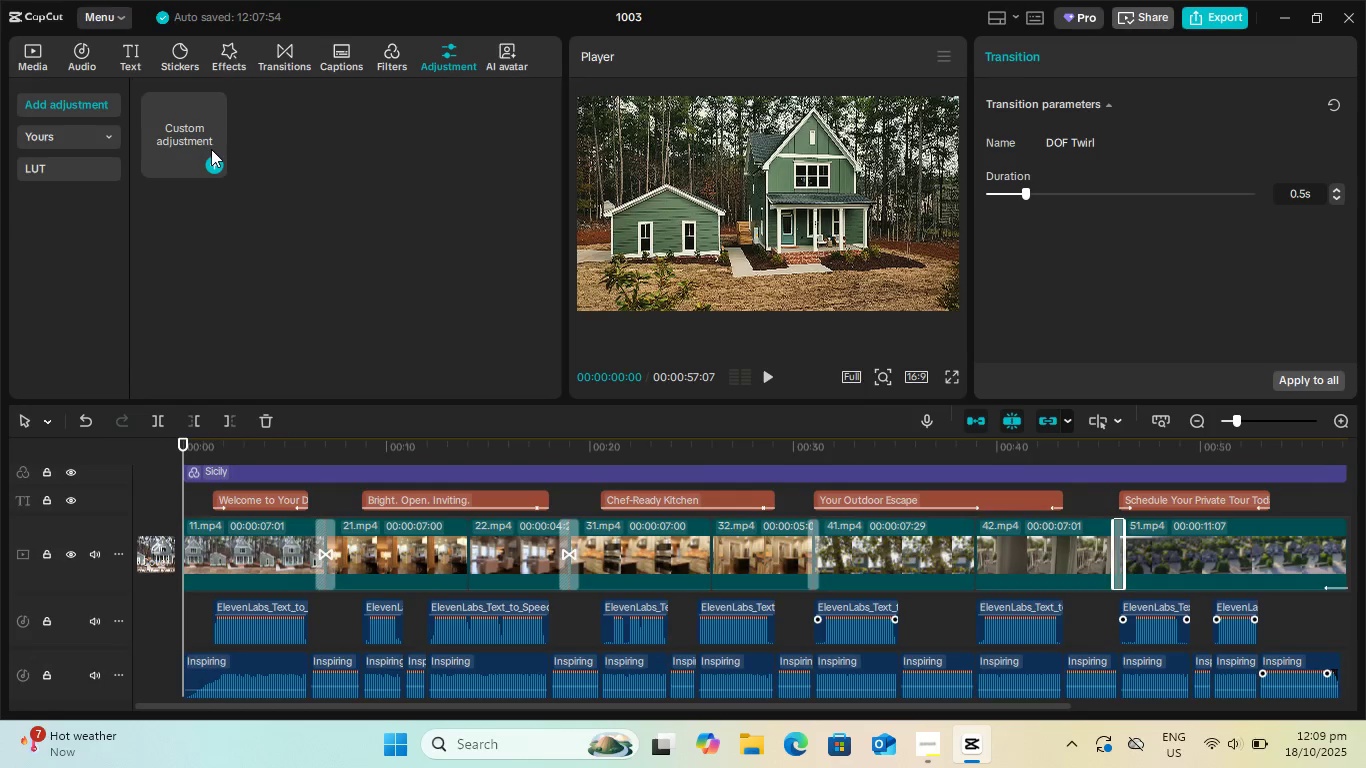 
left_click([225, 676])
 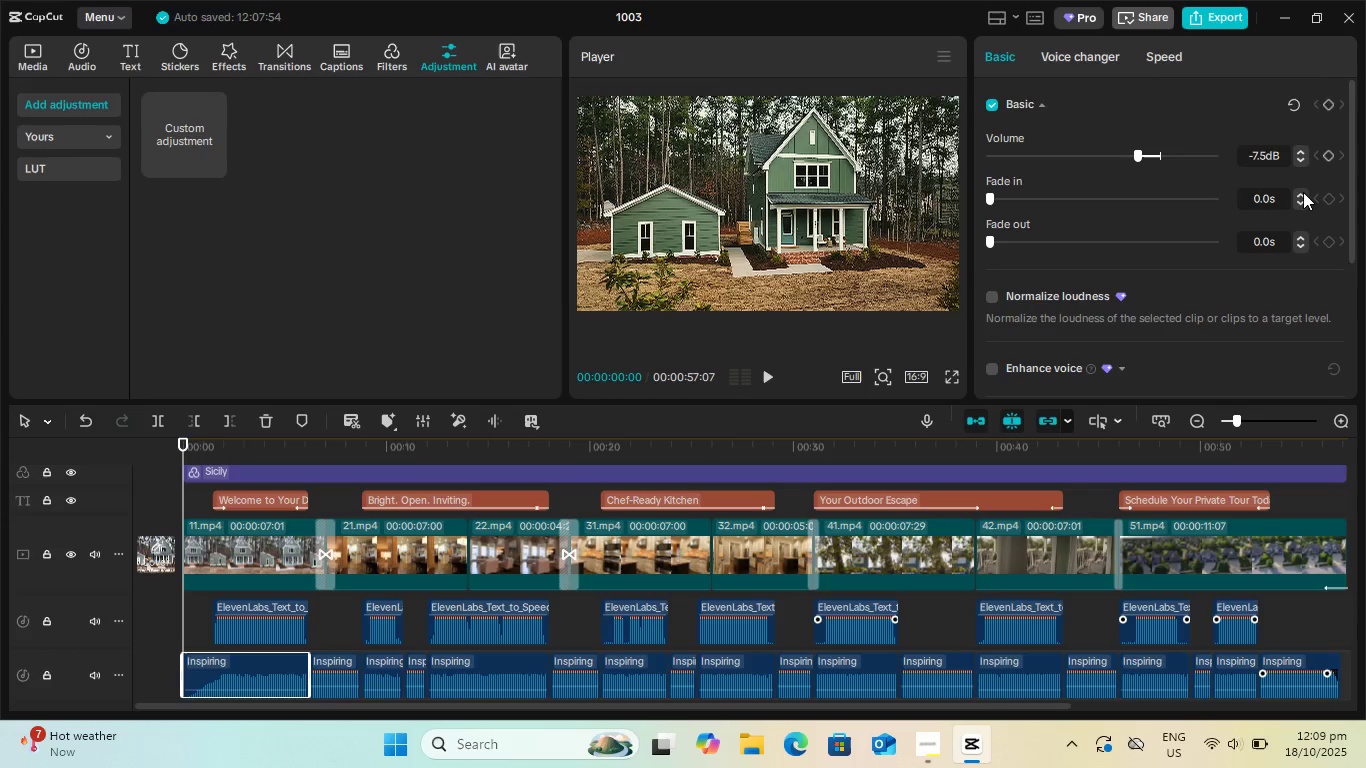 
left_click([1303, 193])
 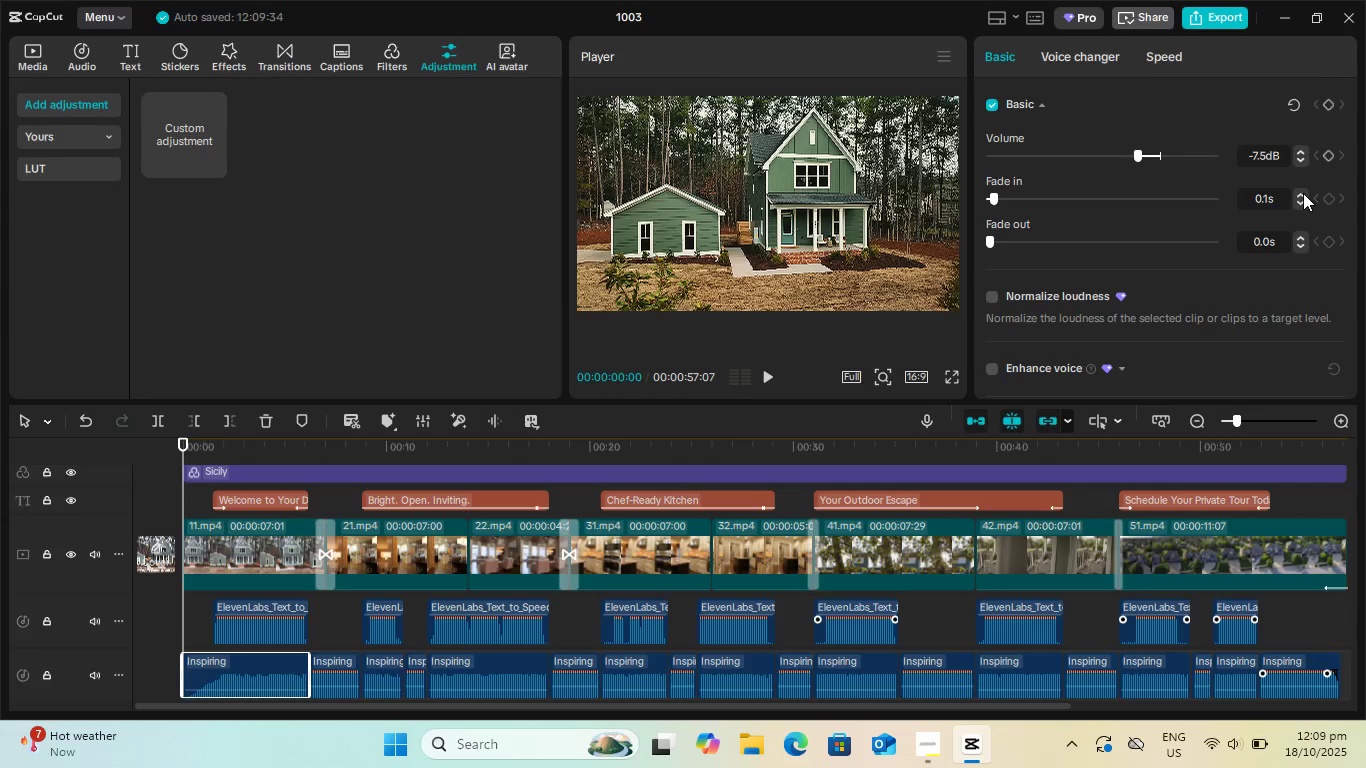 
left_click([1303, 193])
 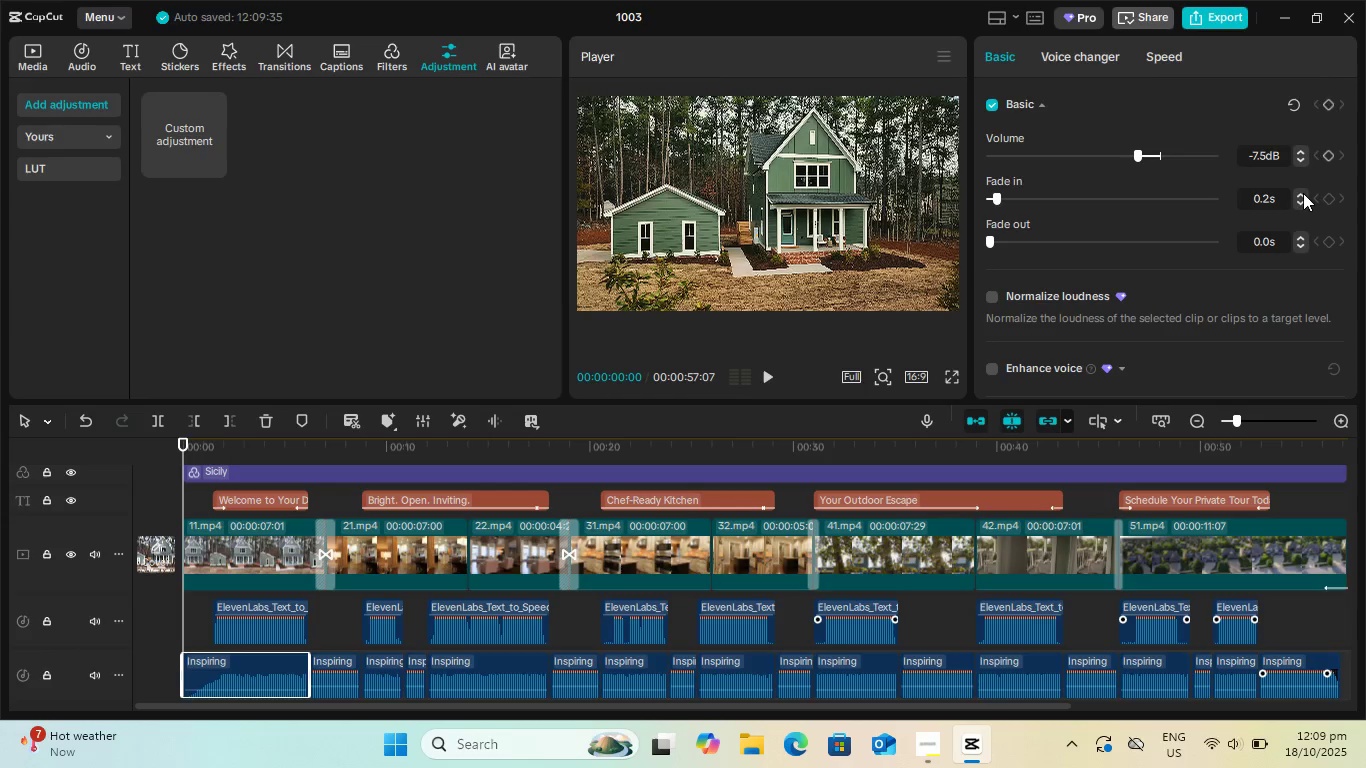 
left_click([1303, 193])
 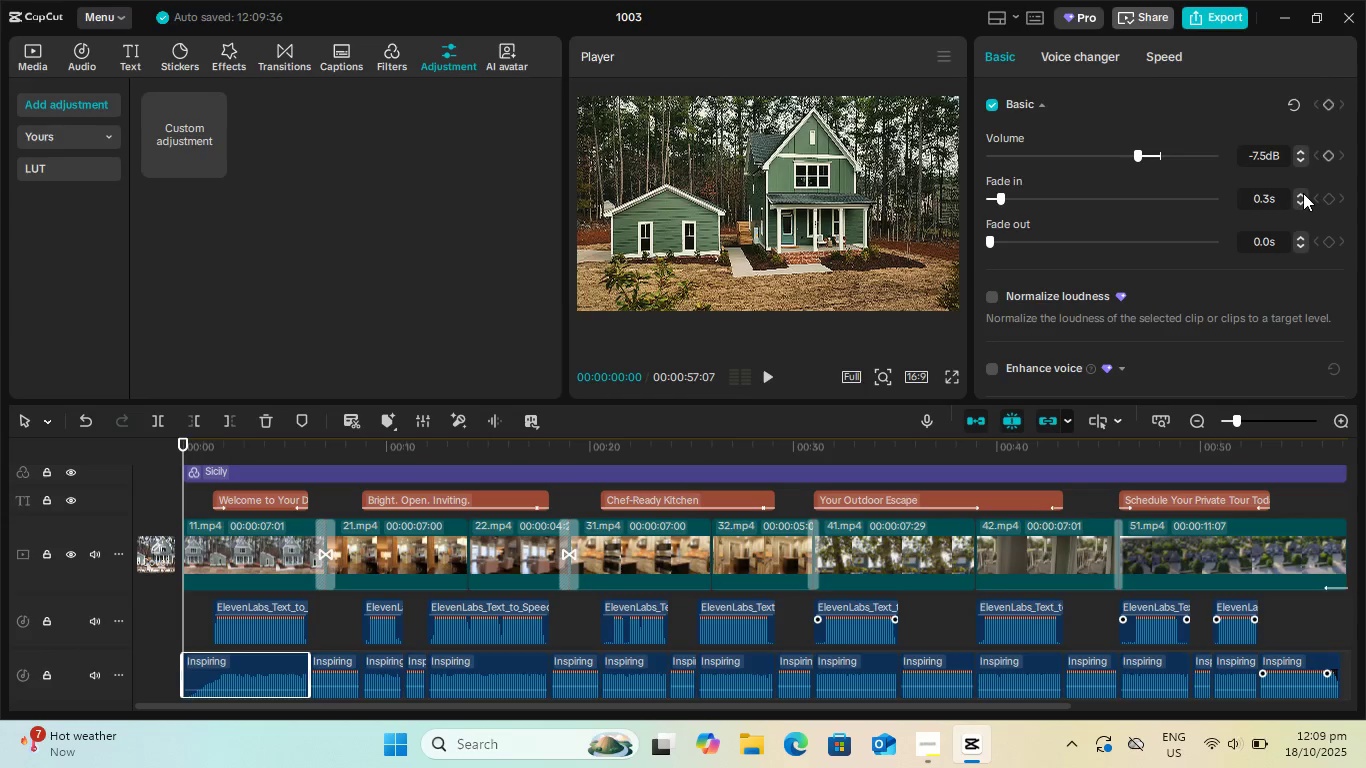 
left_click([1303, 193])
 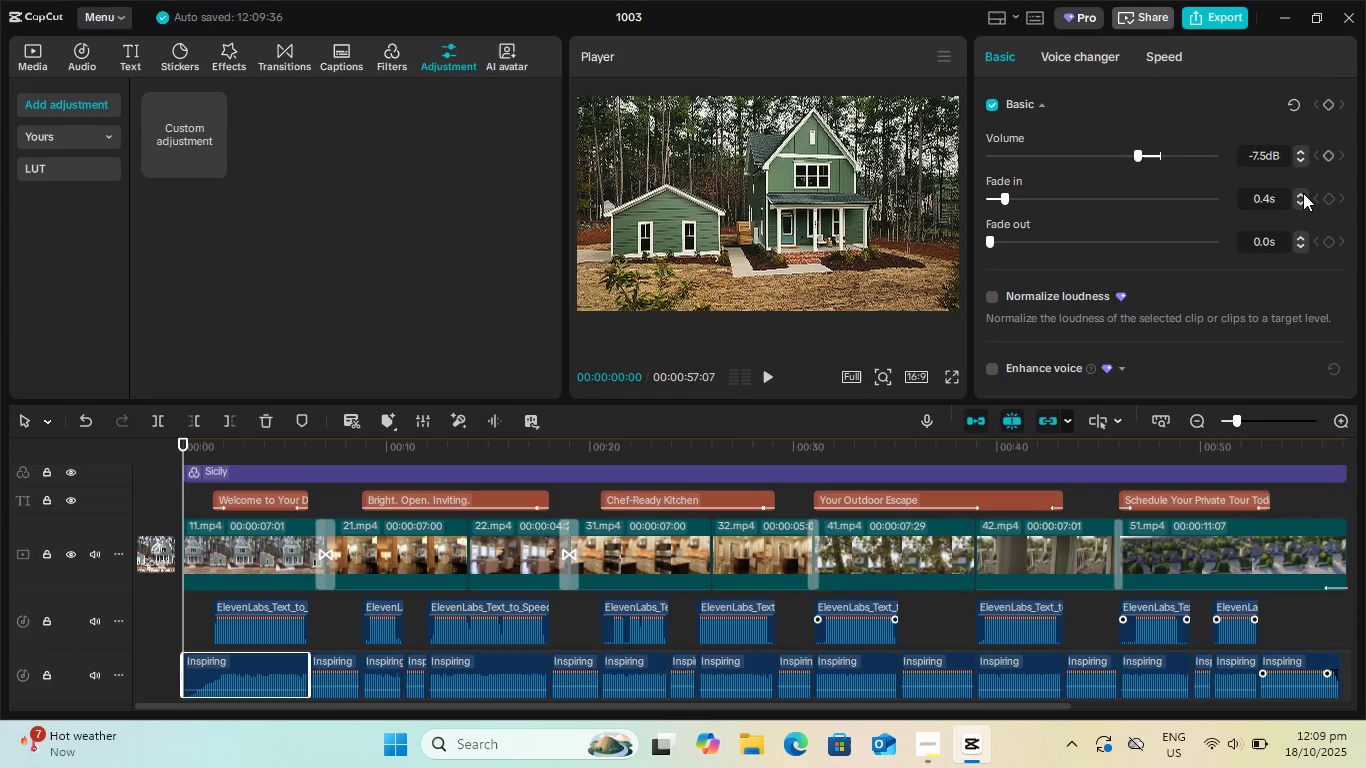 
left_click([1303, 193])
 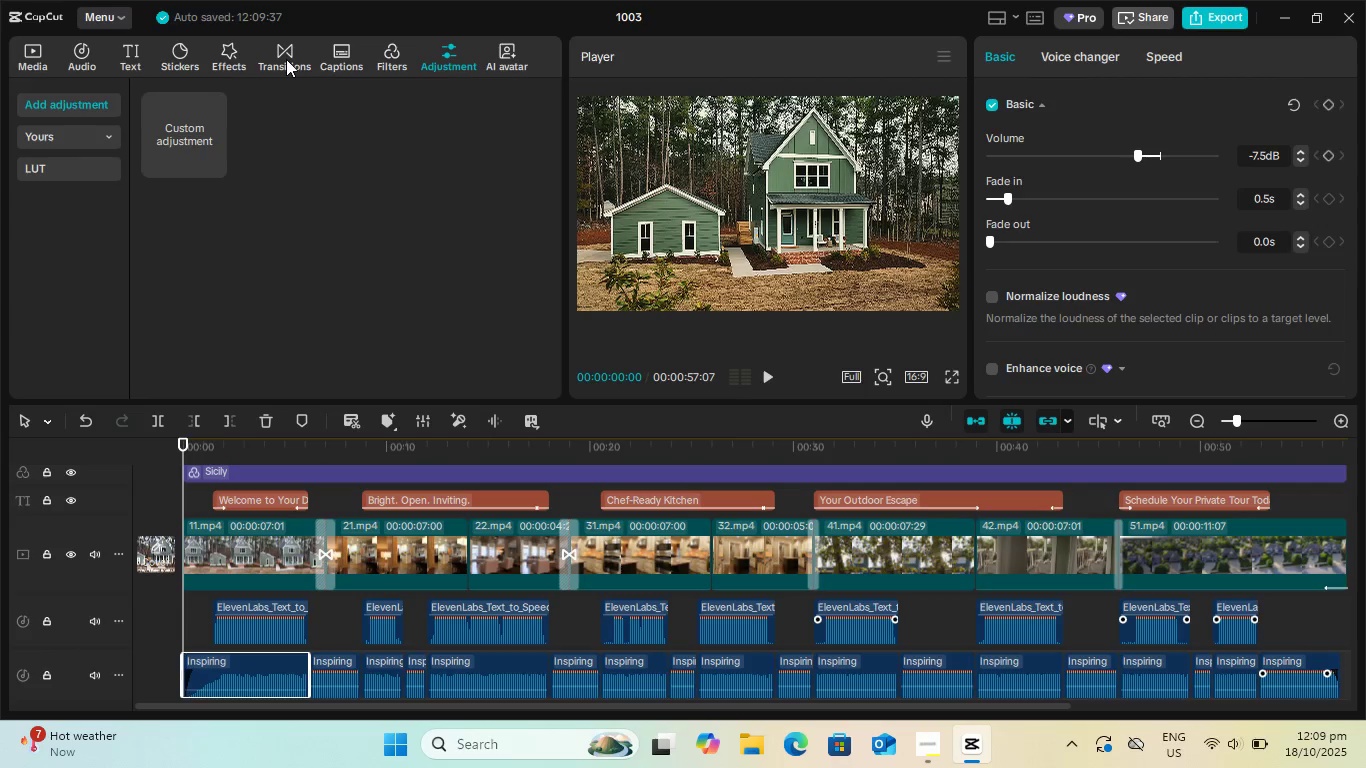 
wait(17.21)
 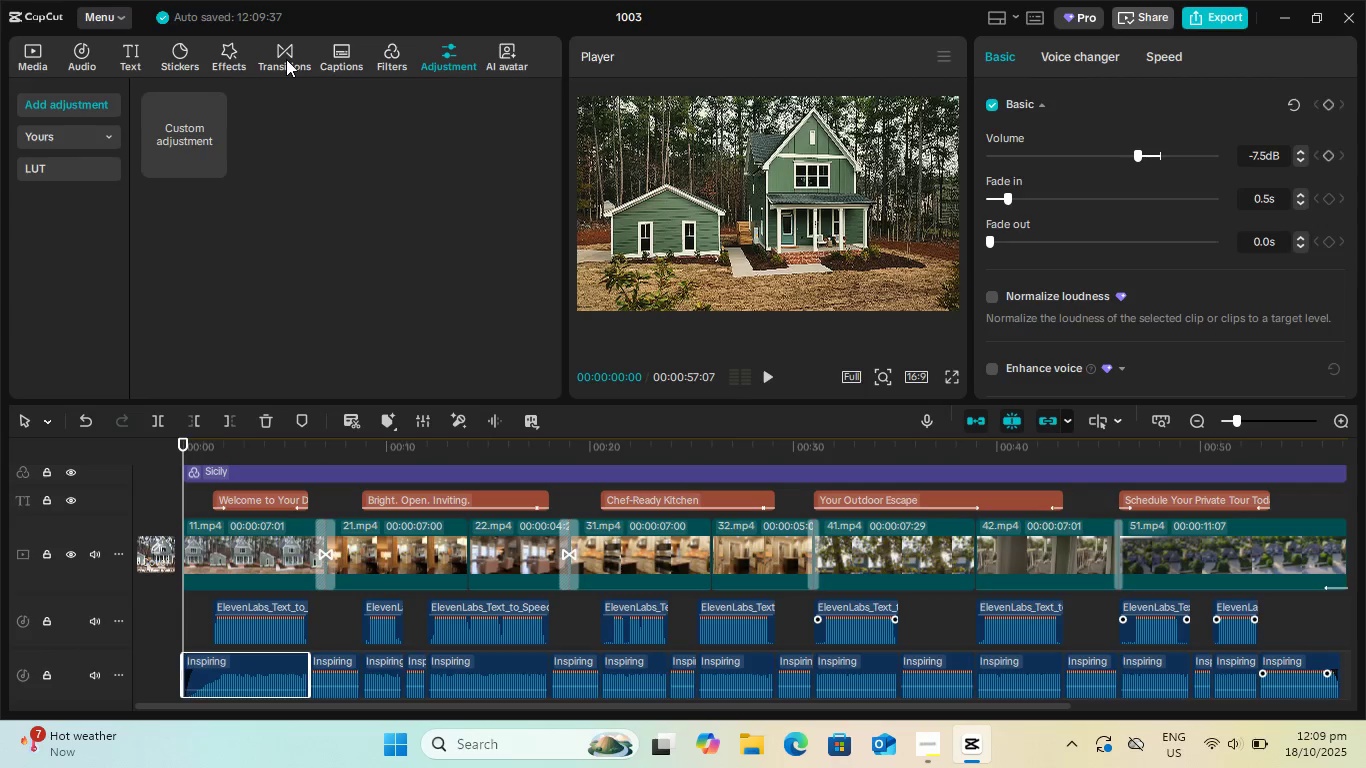 
left_click([768, 382])
 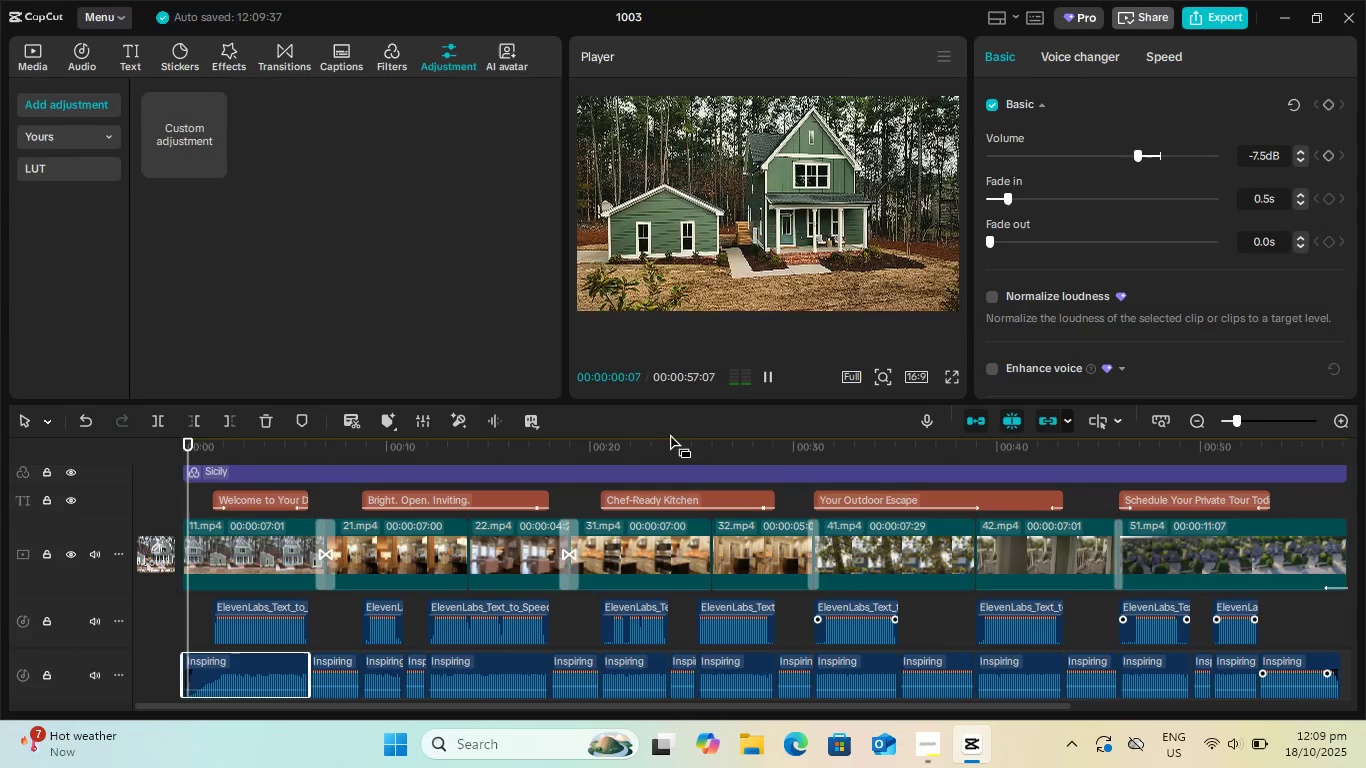 
mouse_move([657, 463])
 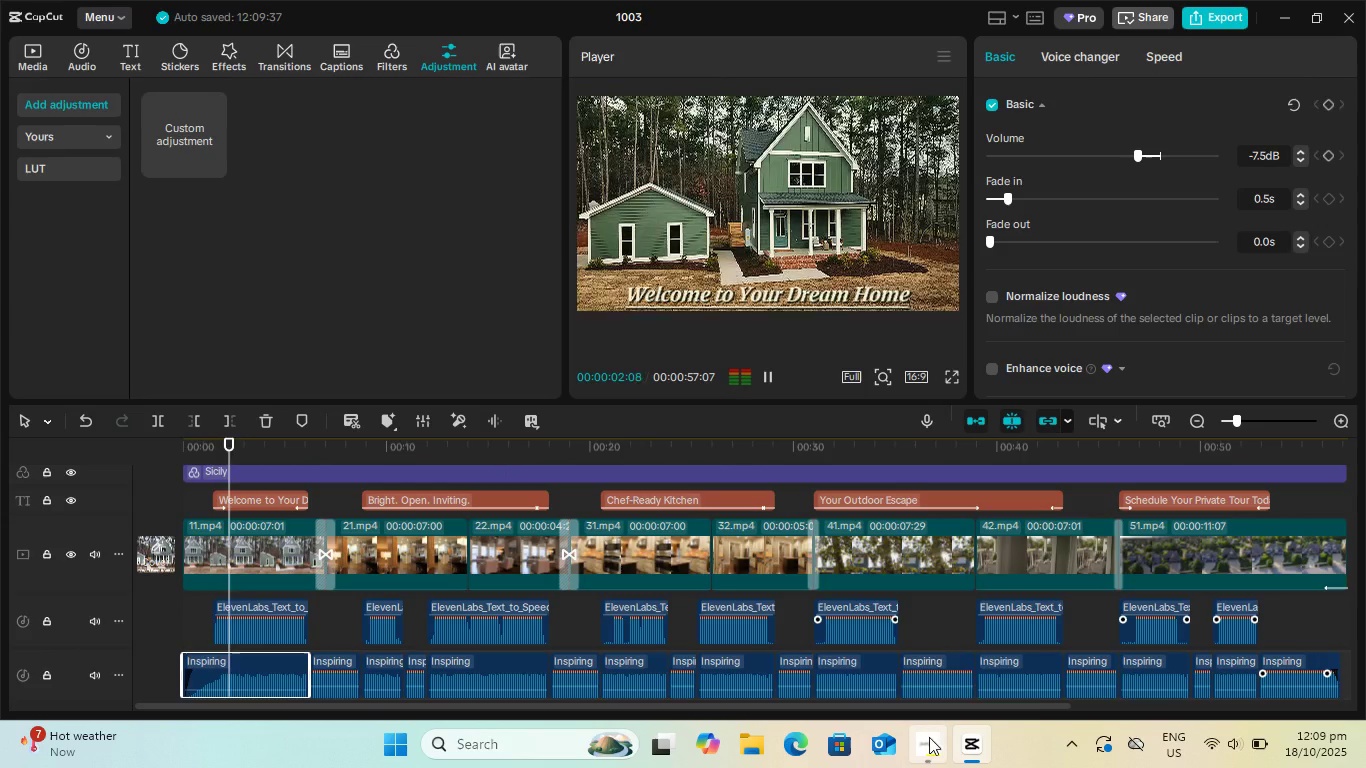 
left_click([932, 740])